 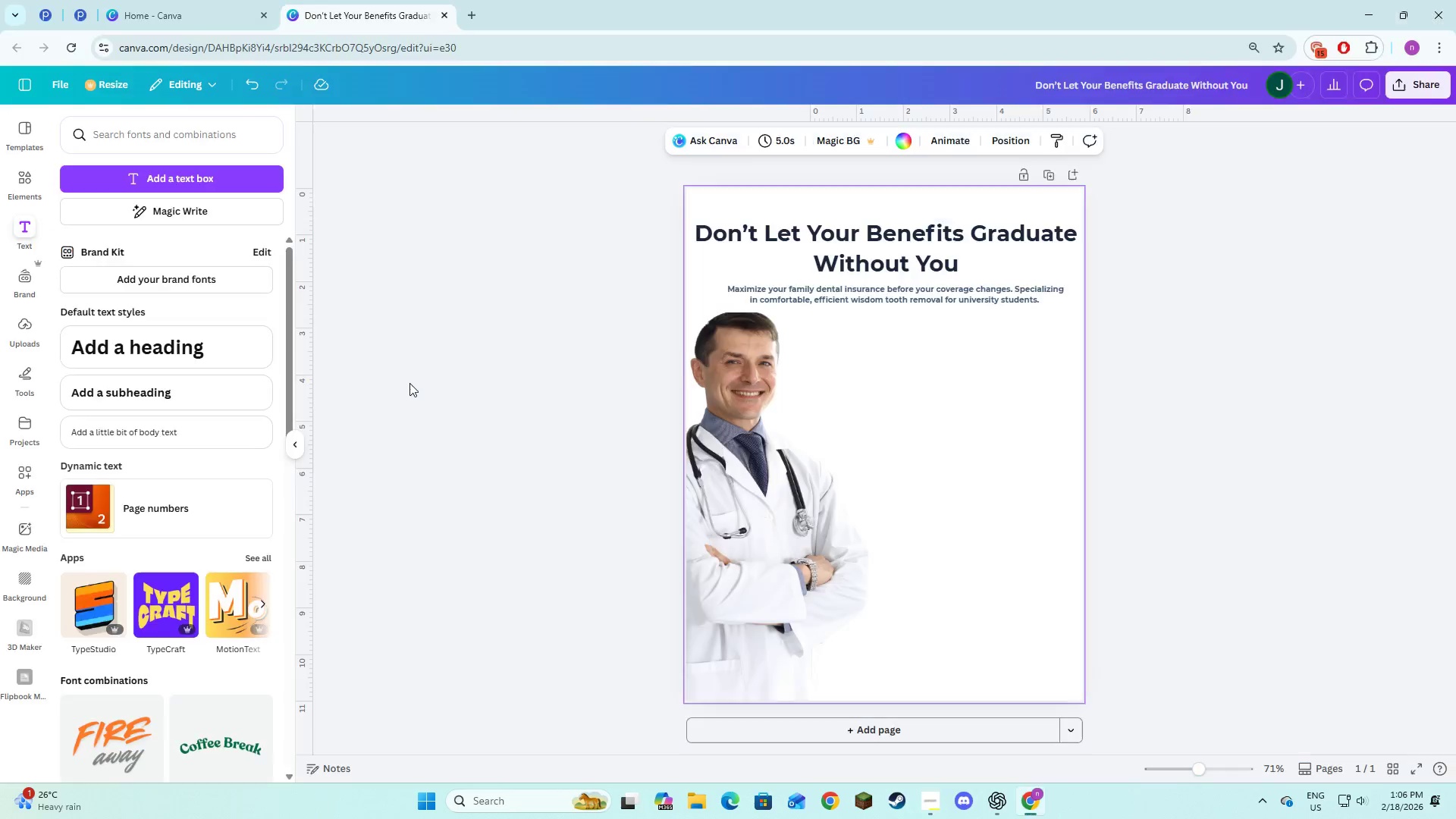 
key(Alt+Tab)
 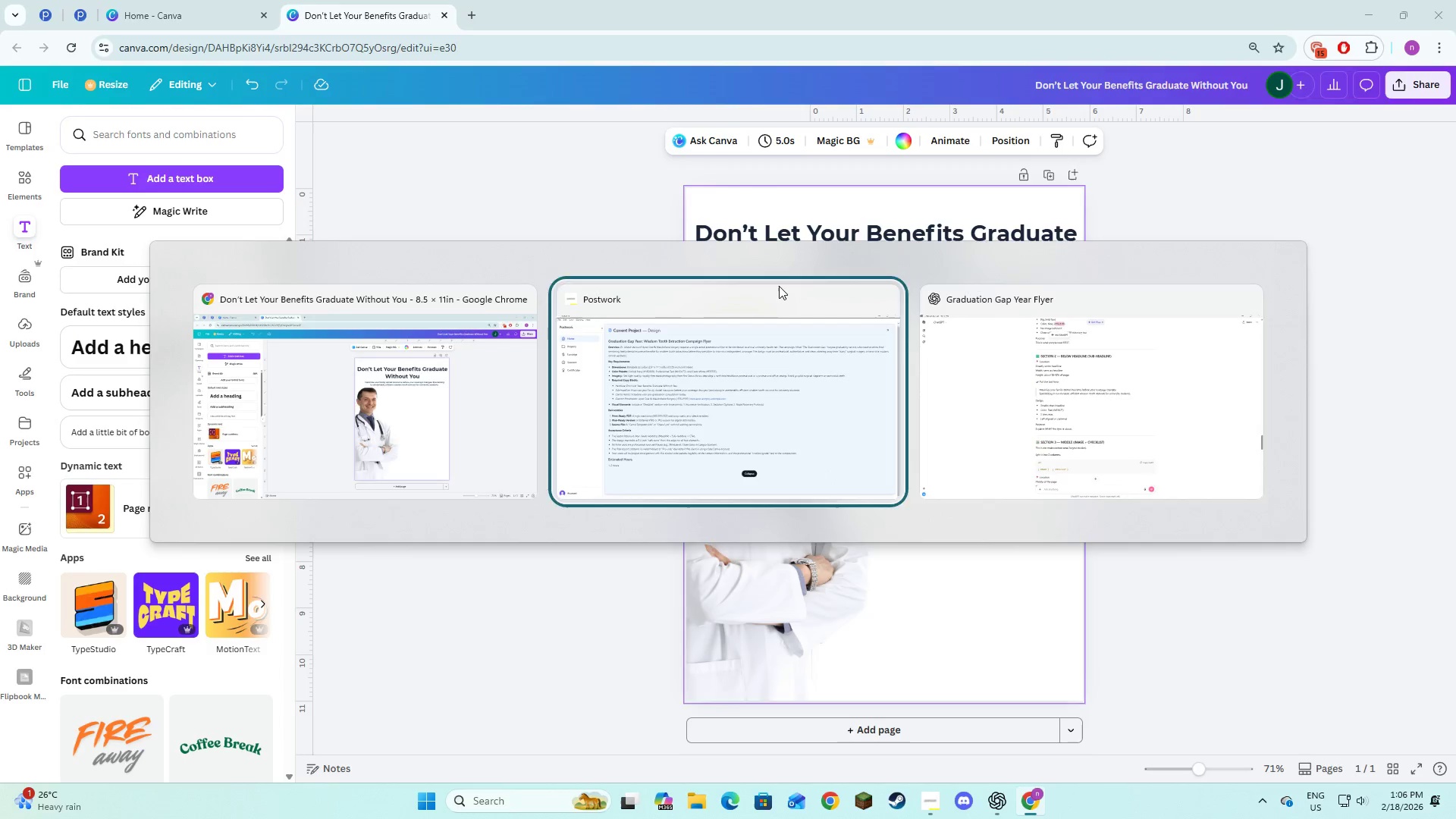 
key(Alt+Tab)
 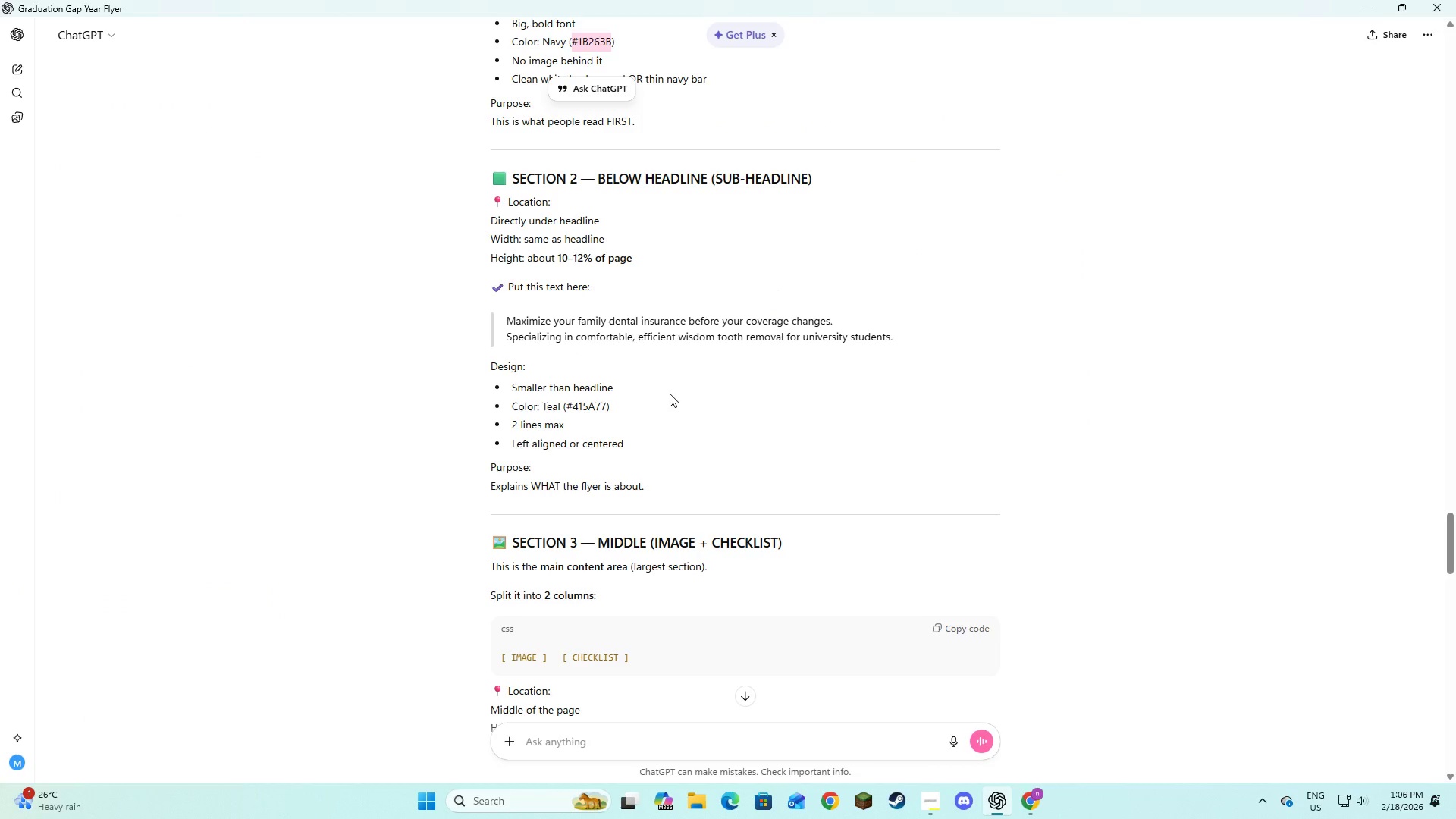 
scroll: coordinate [670, 394], scroll_direction: down, amount: 1.0
 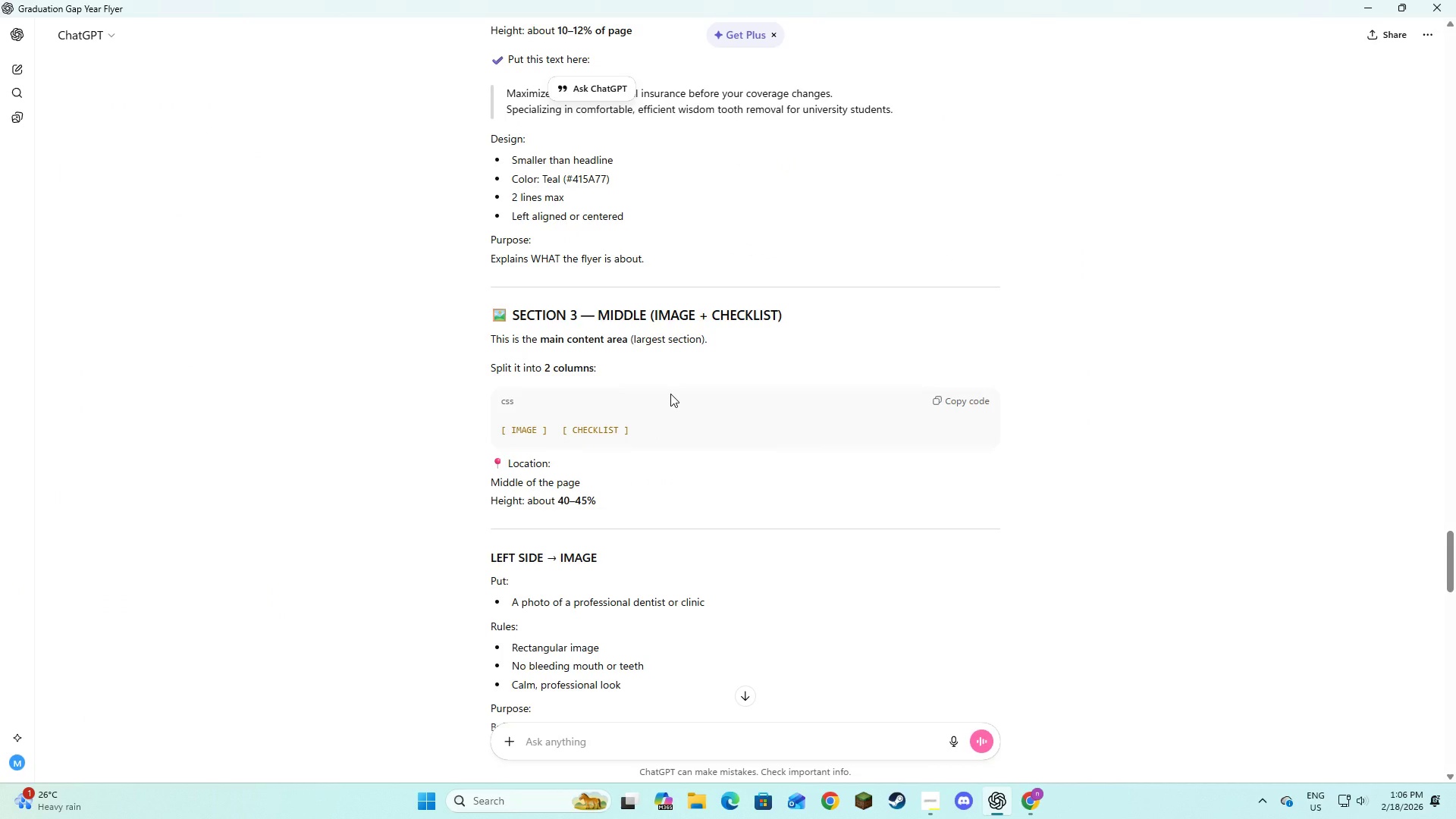 
key(Alt+AltLeft)
 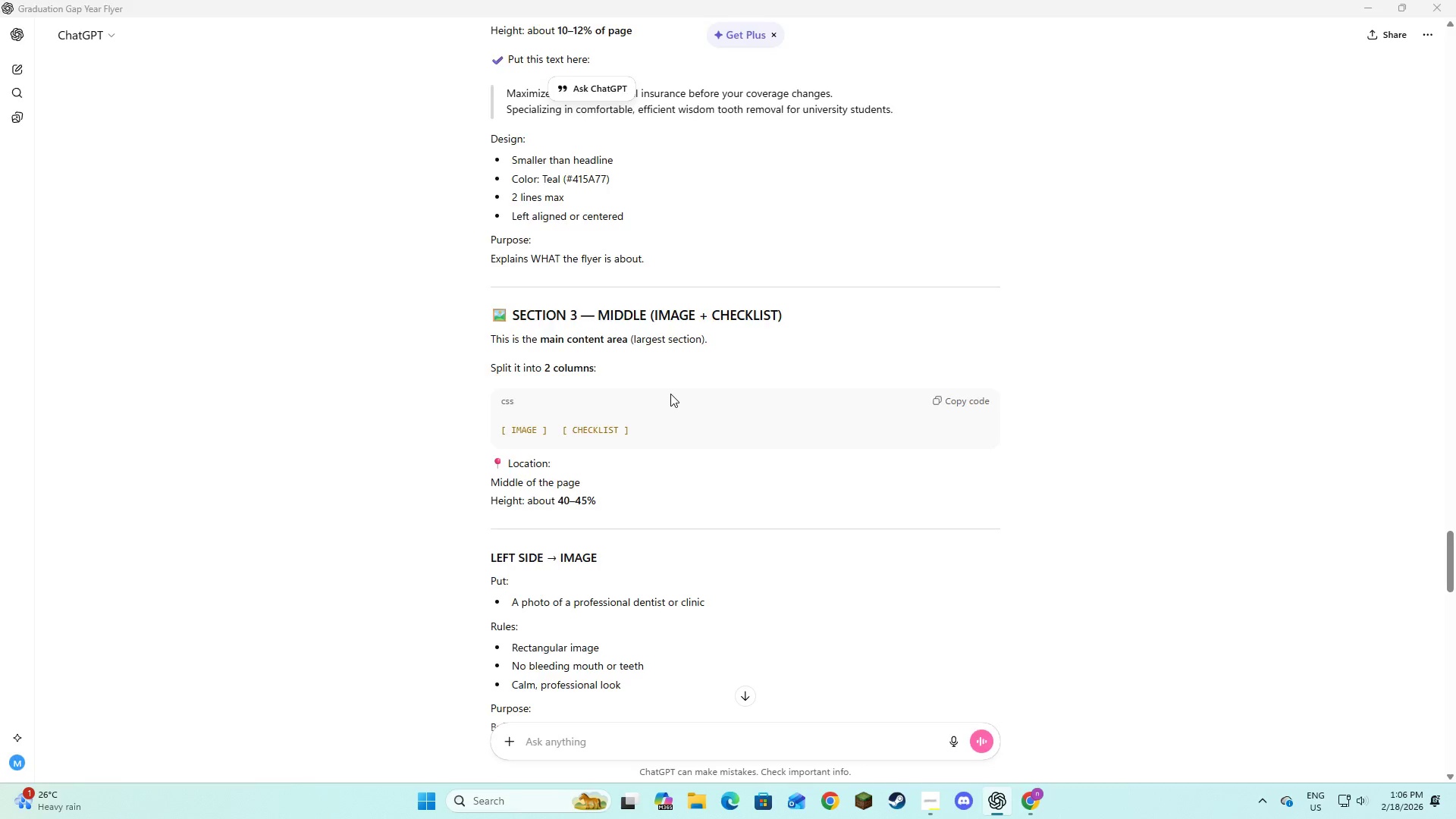 
key(Alt+Tab)
 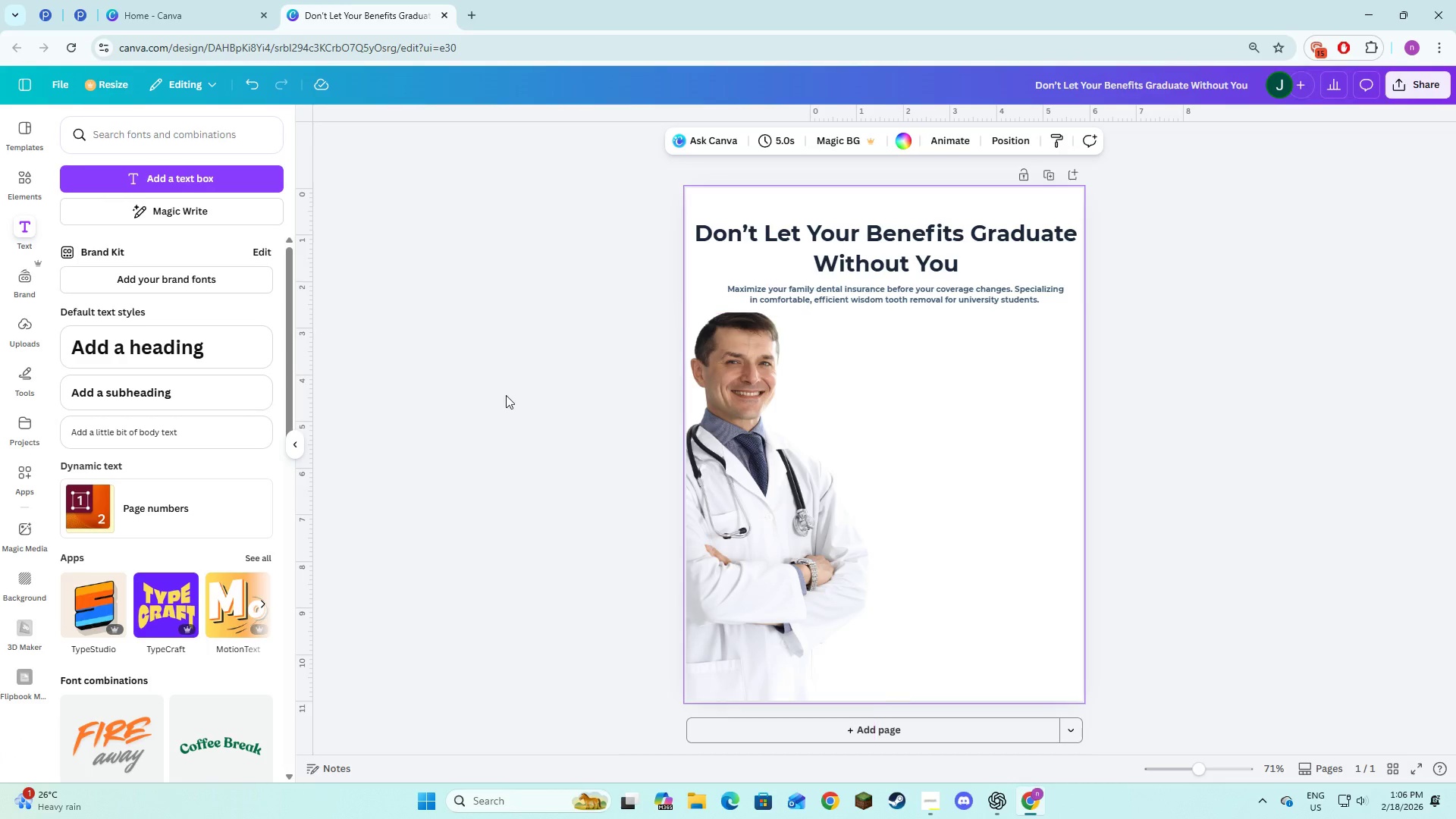 
key(Alt+Tab)
 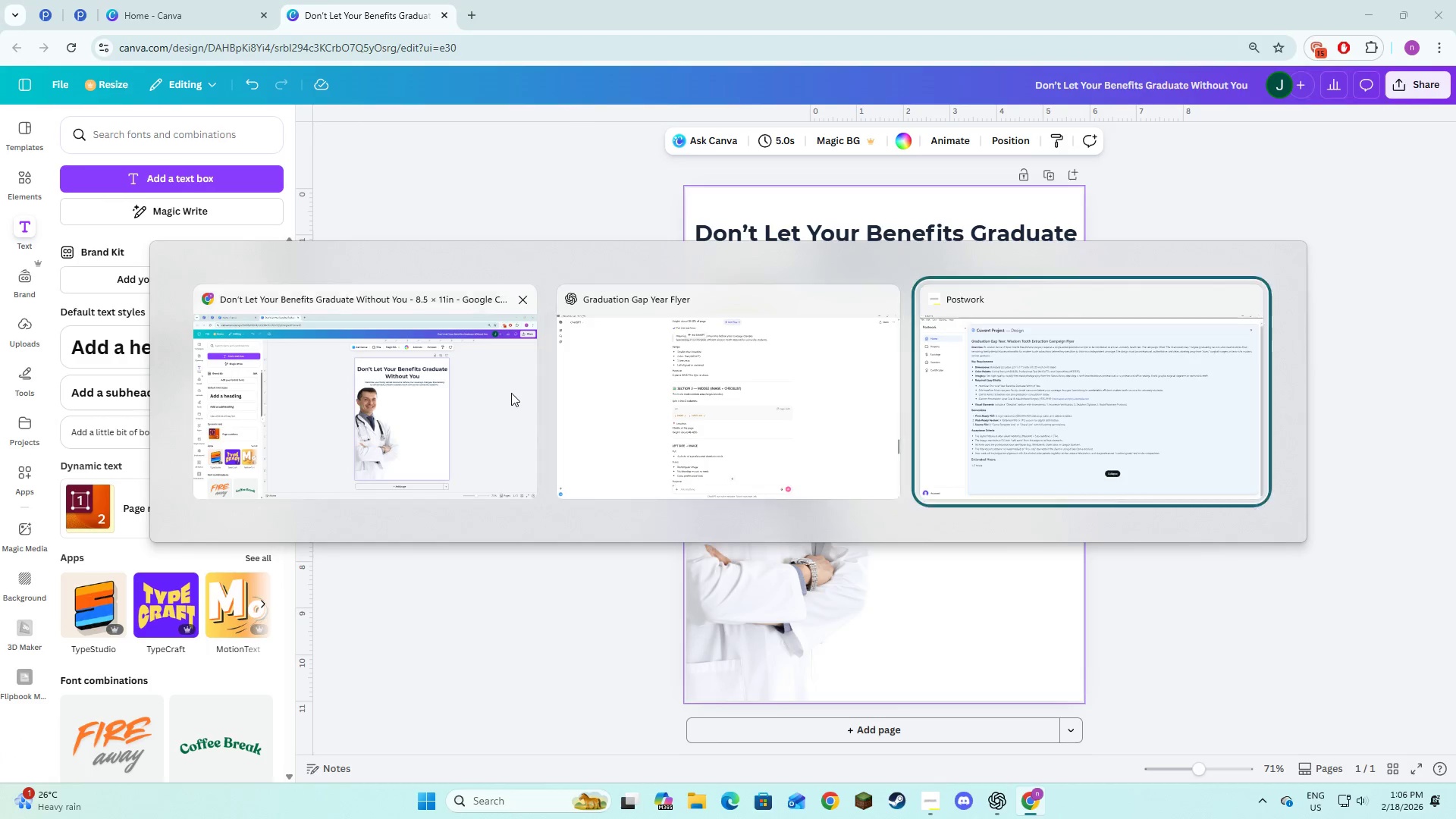 
key(Alt+Tab)